 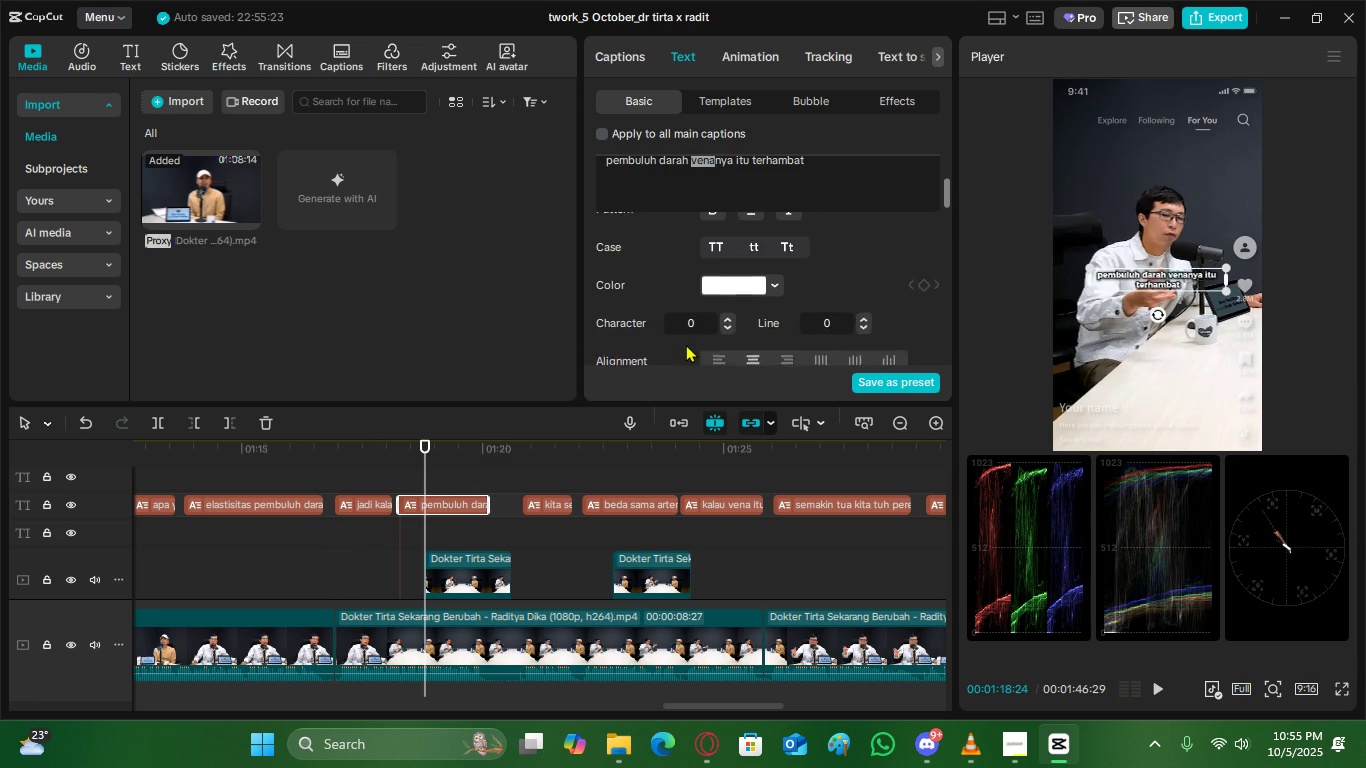 
left_click([771, 313])
 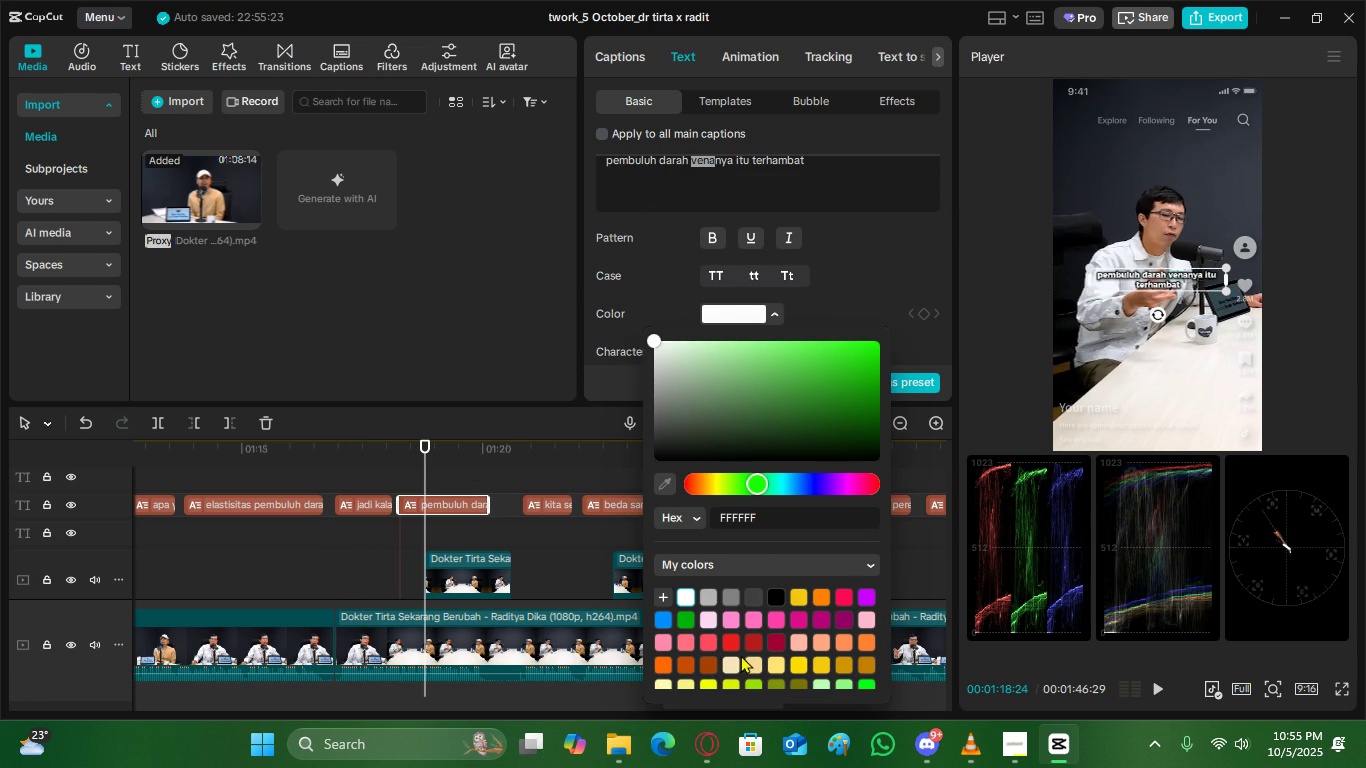 
scroll: coordinate [732, 655], scroll_direction: down, amount: 1.0
 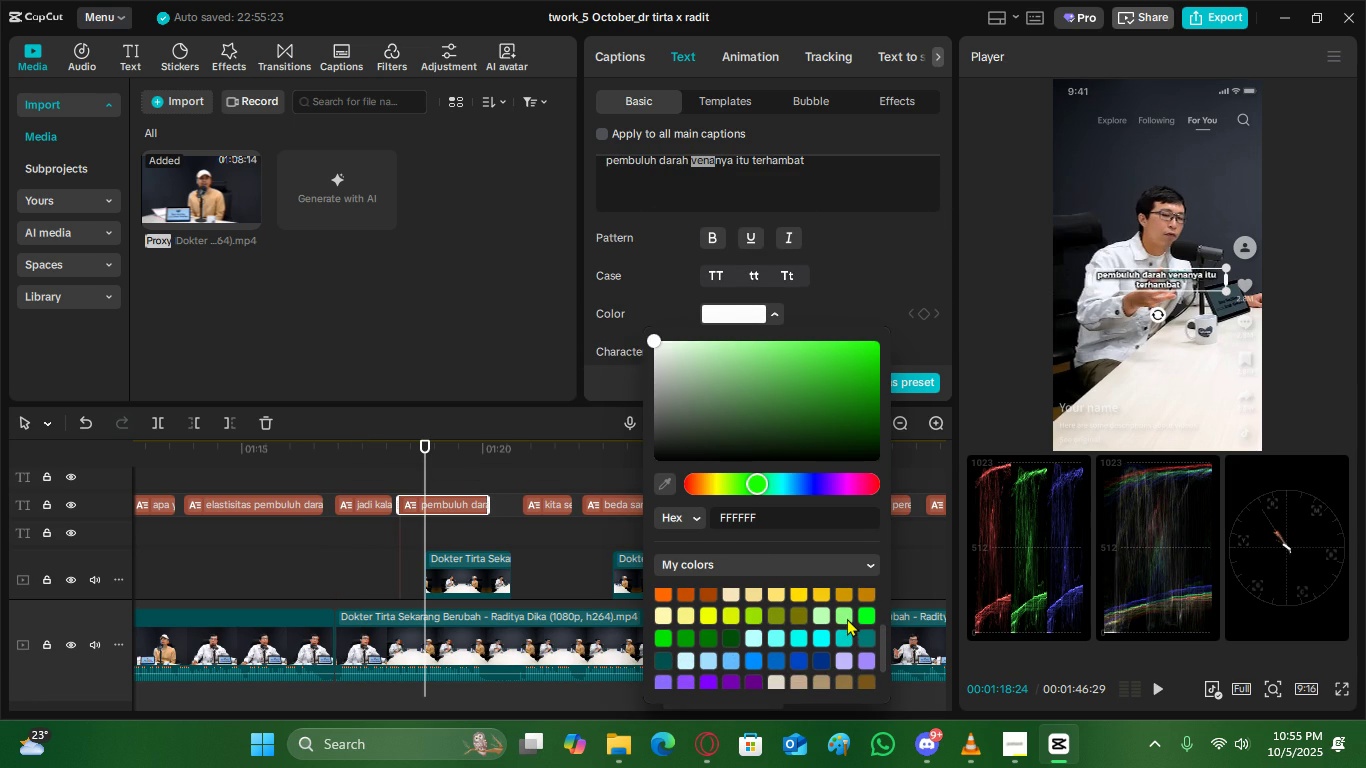 
left_click([847, 618])
 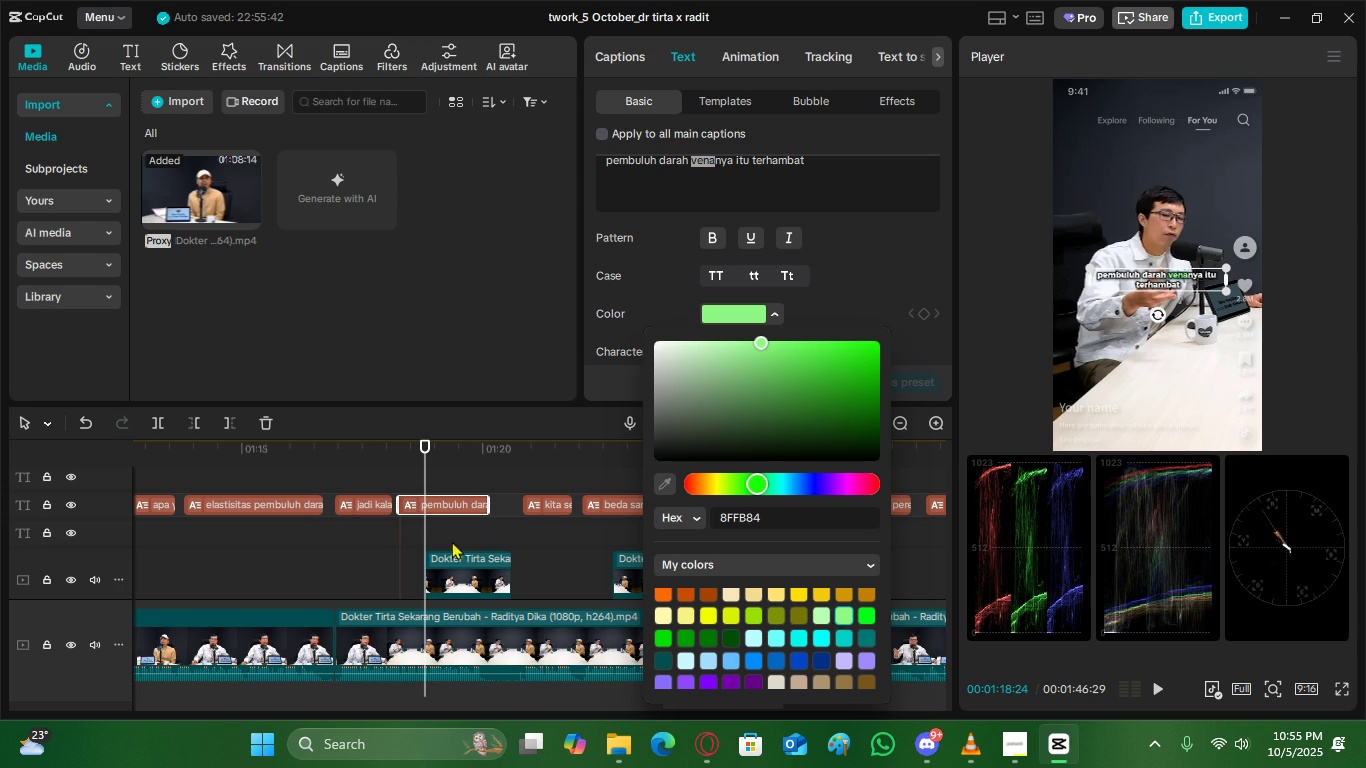 
left_click([535, 473])